 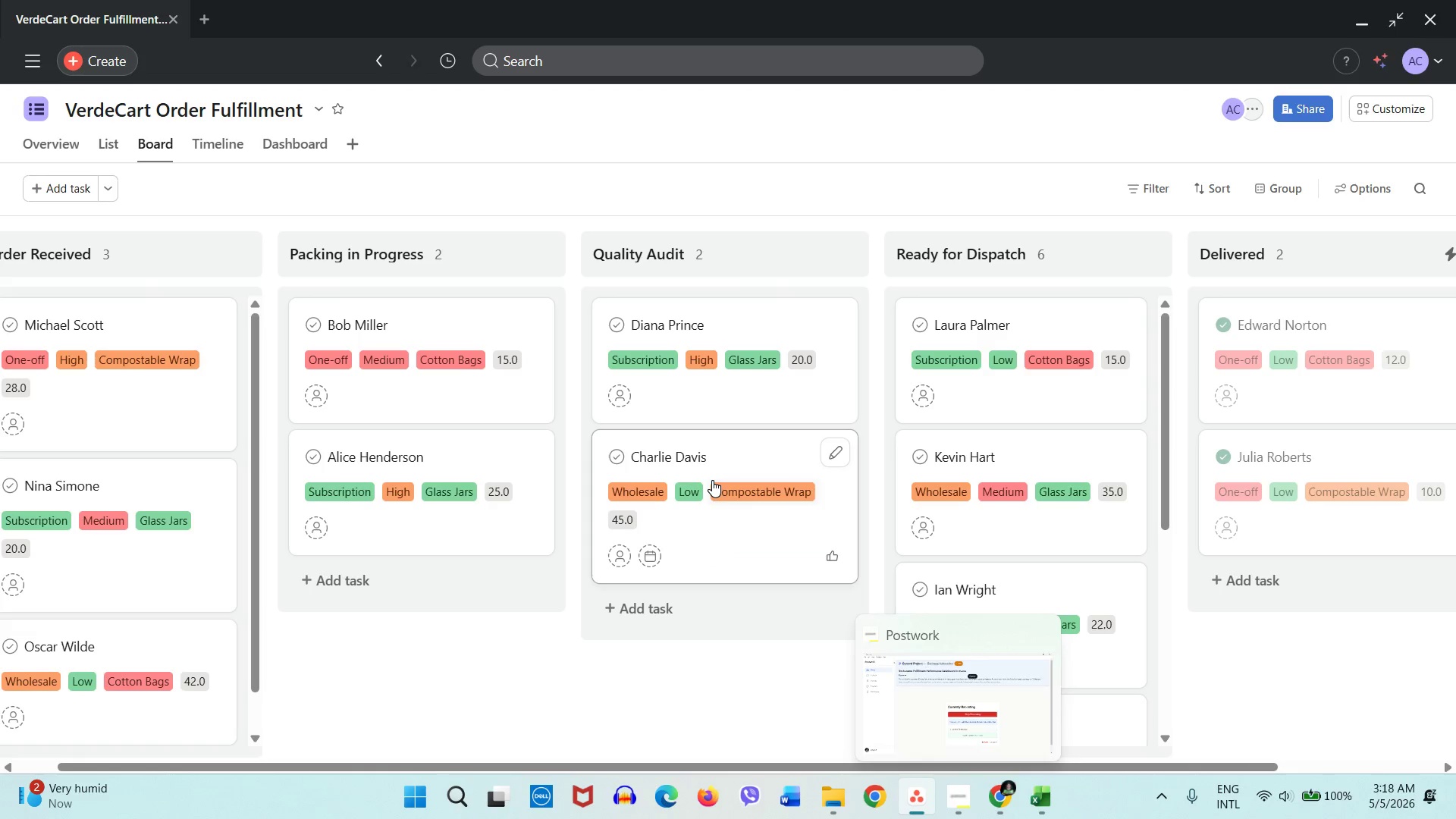 
left_click_drag(start_coordinate=[712, 760], to_coordinate=[579, 765])
 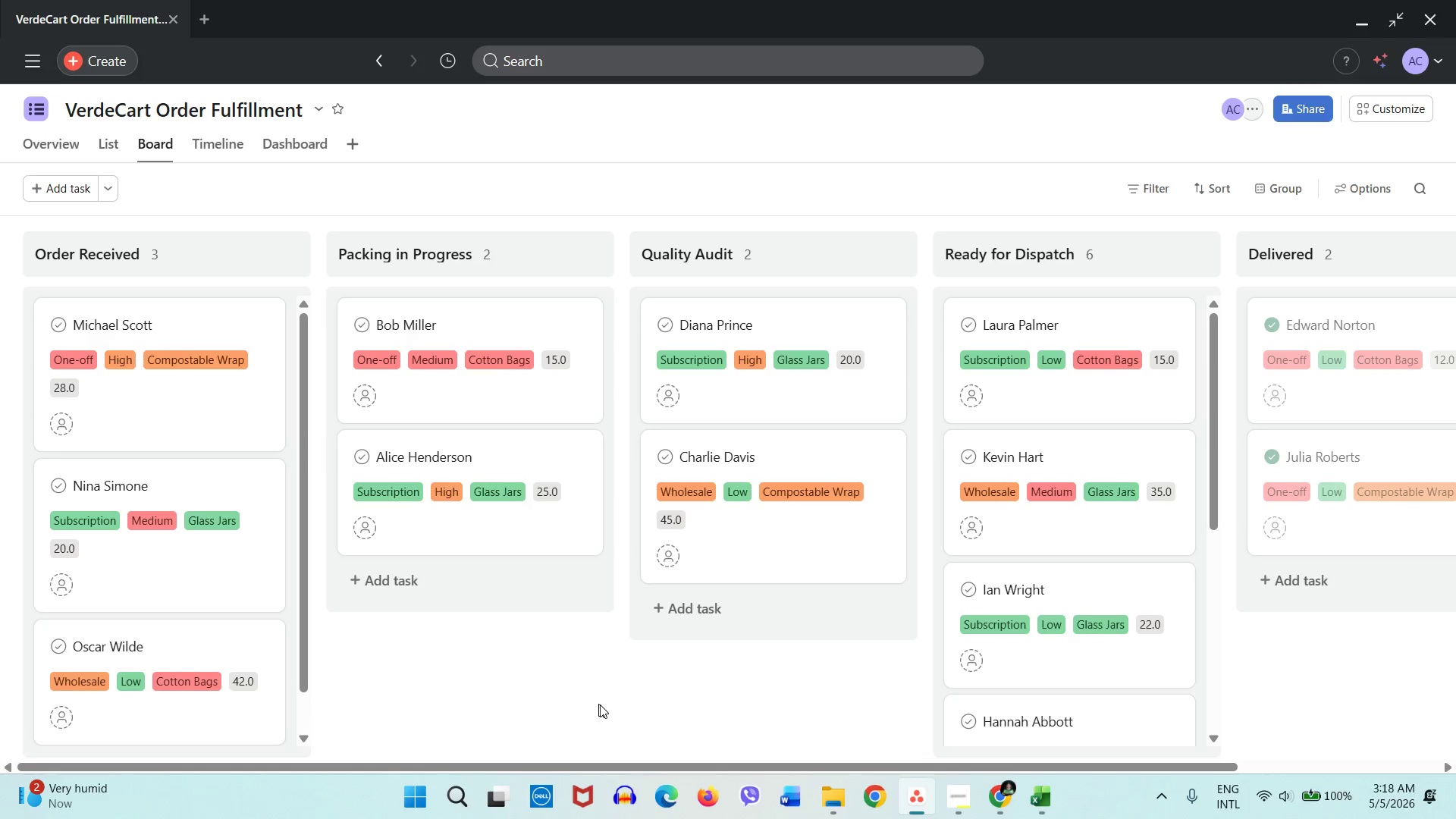 
wait(6.83)
 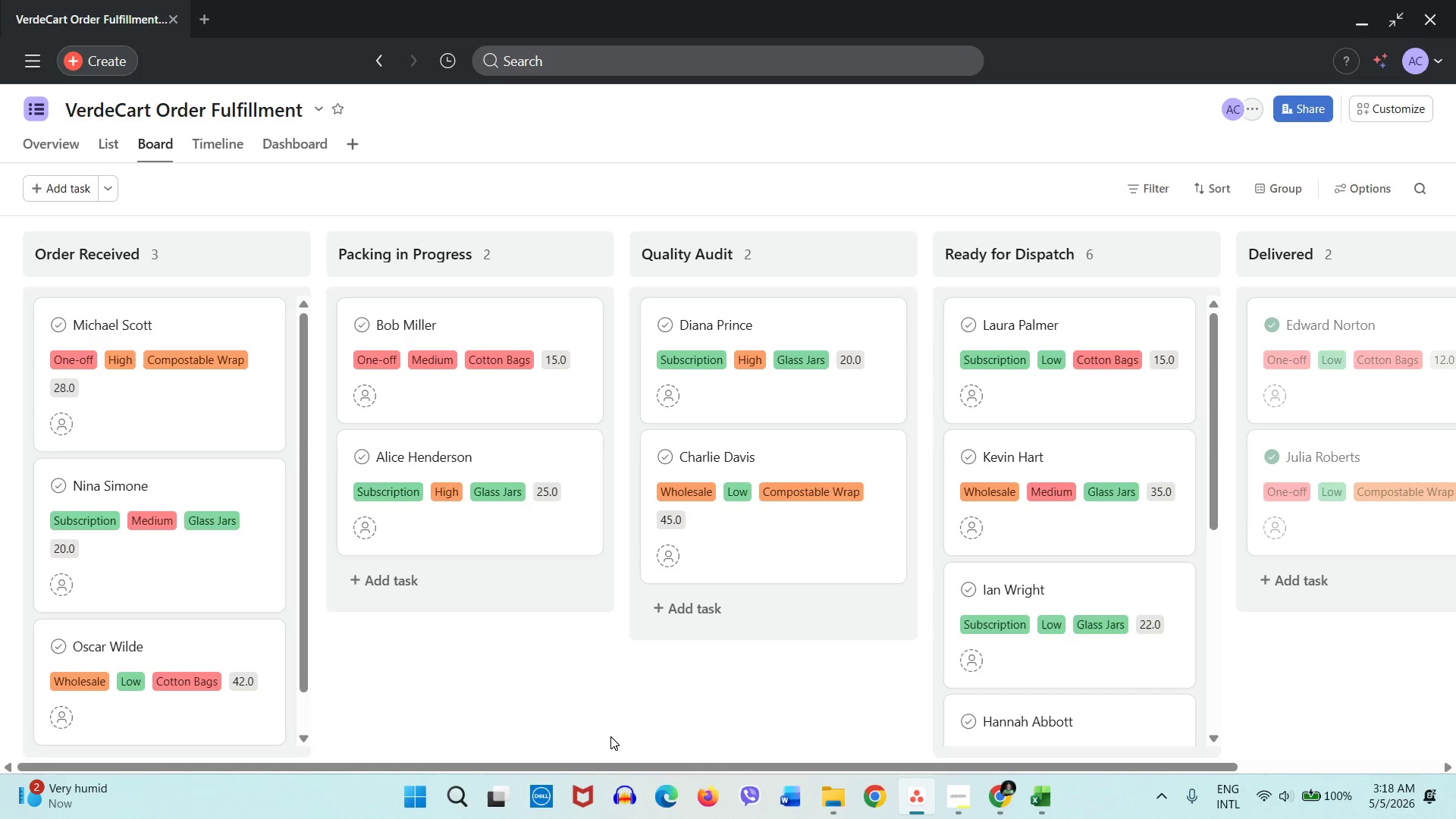 
left_click_drag(start_coordinate=[614, 764], to_coordinate=[792, 734])
 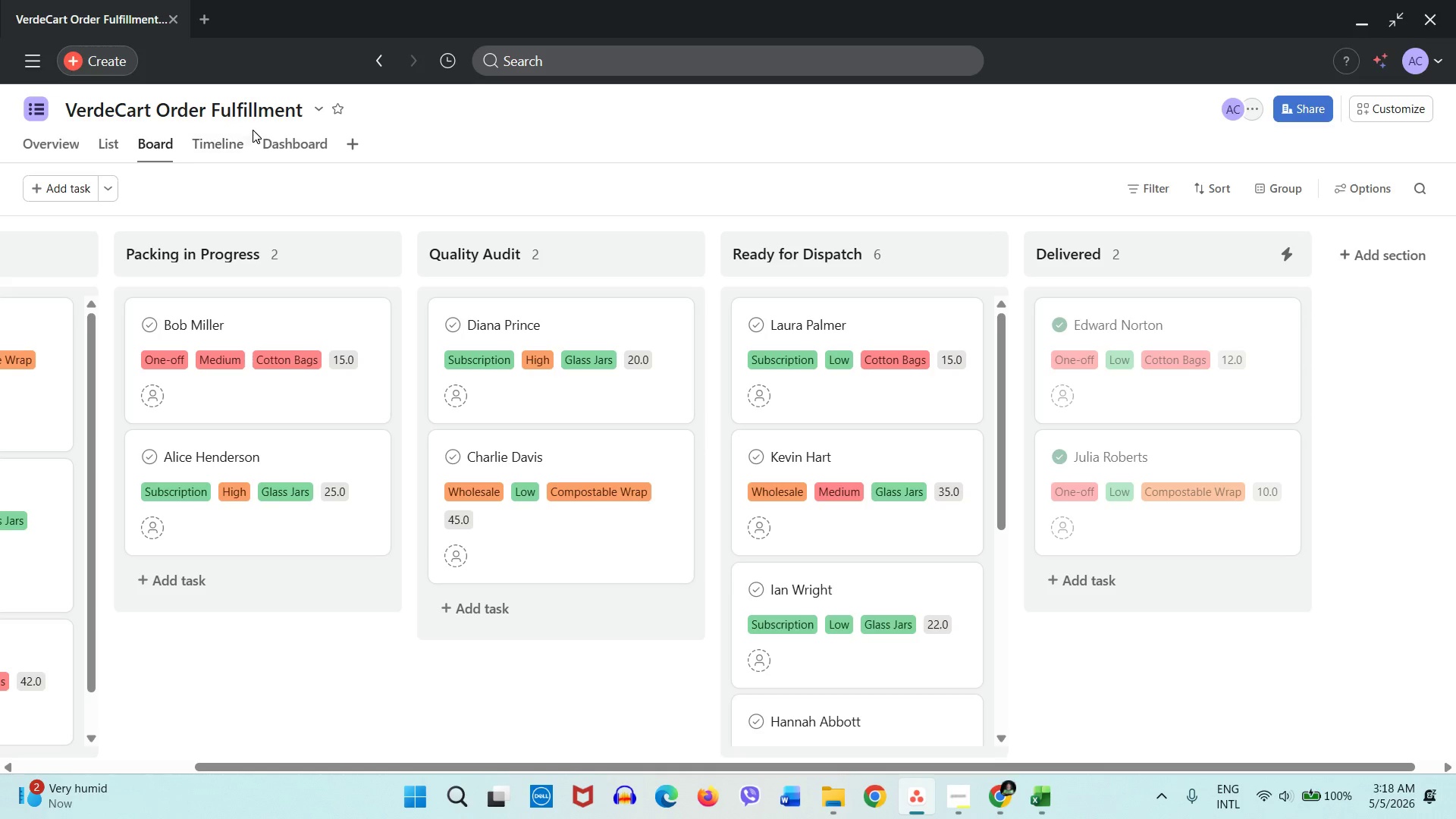 
wait(5.41)
 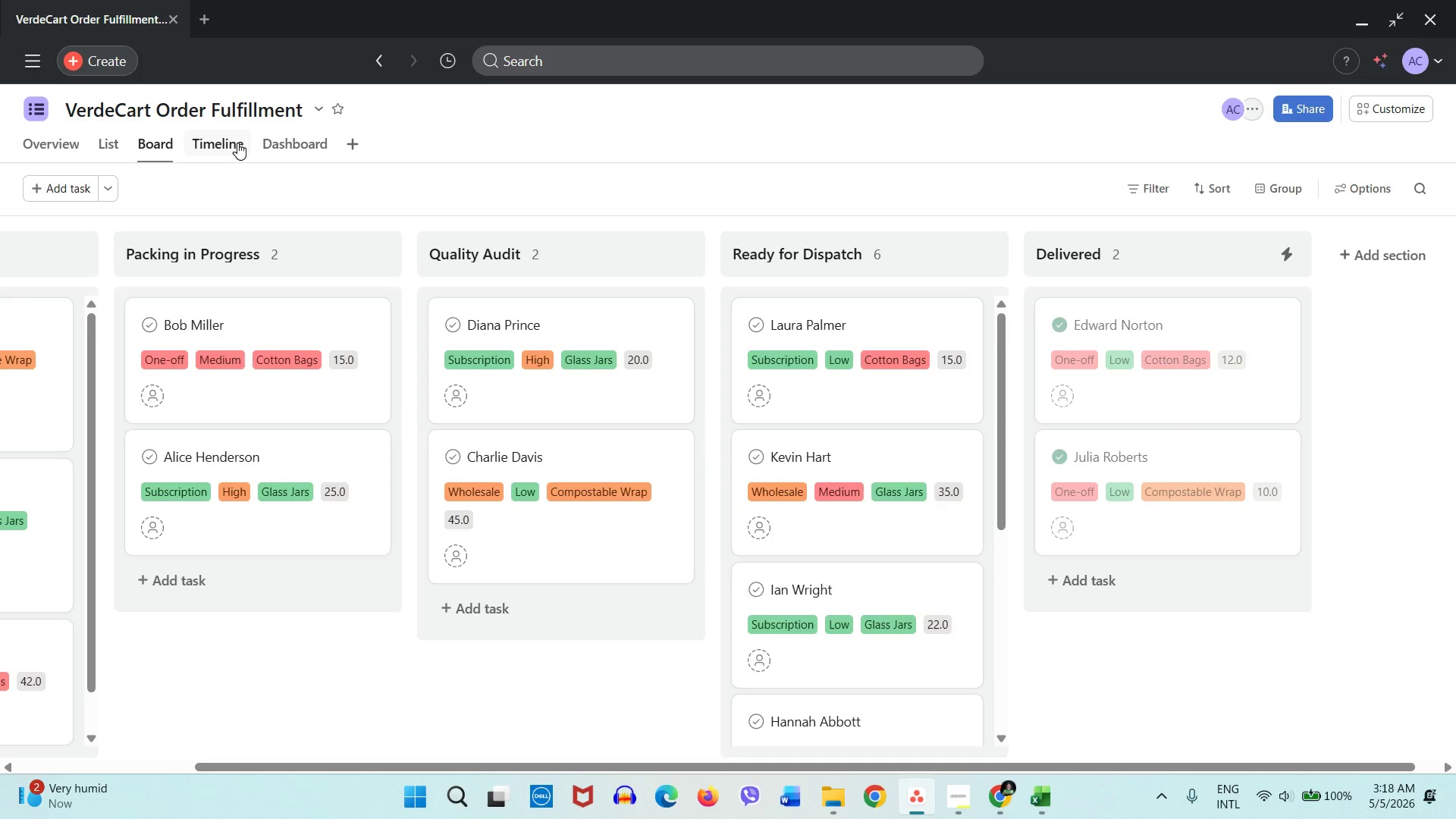 
left_click([278, 150])
 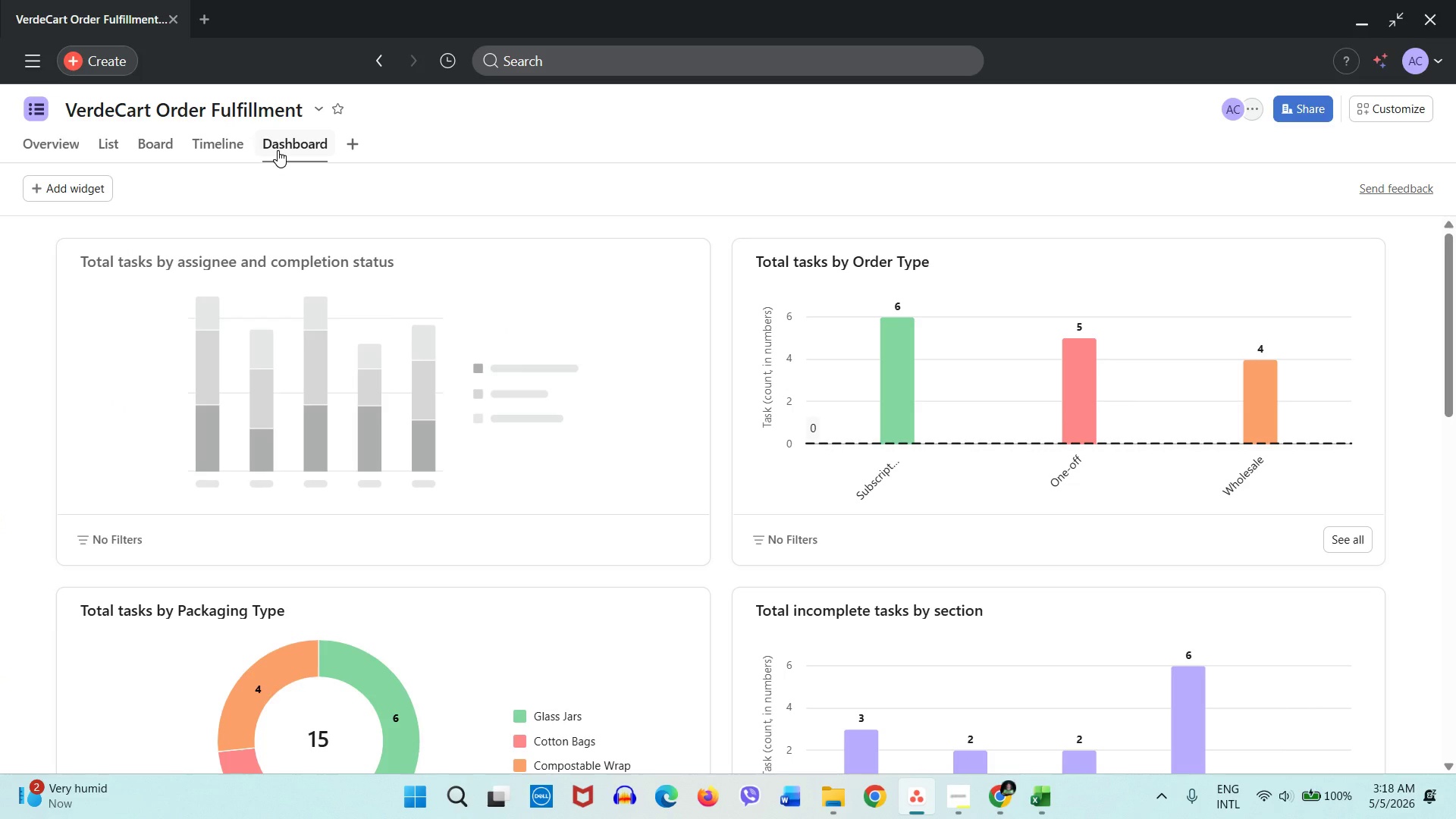 
wait(7.27)
 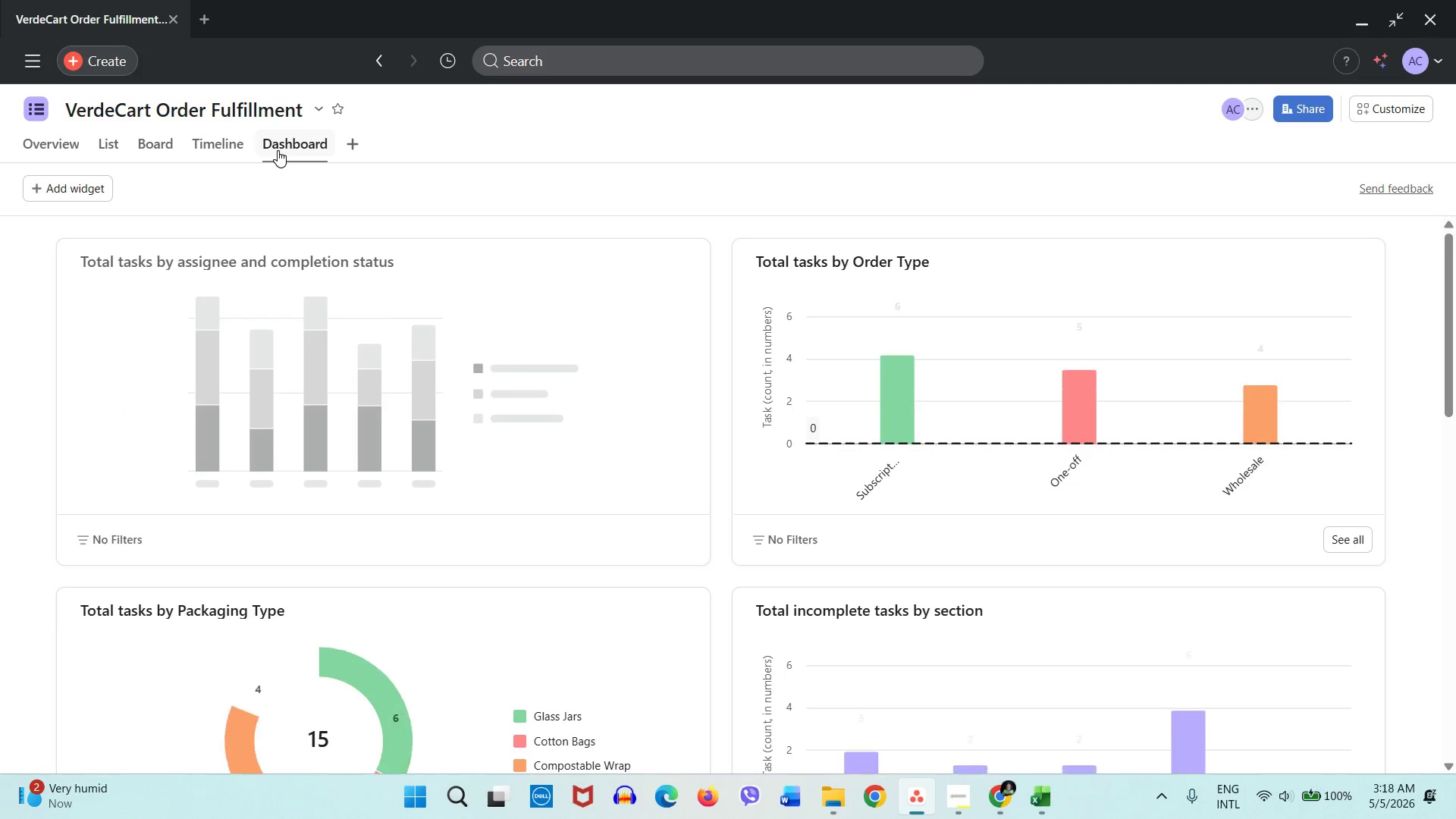 
left_click([174, 142])
 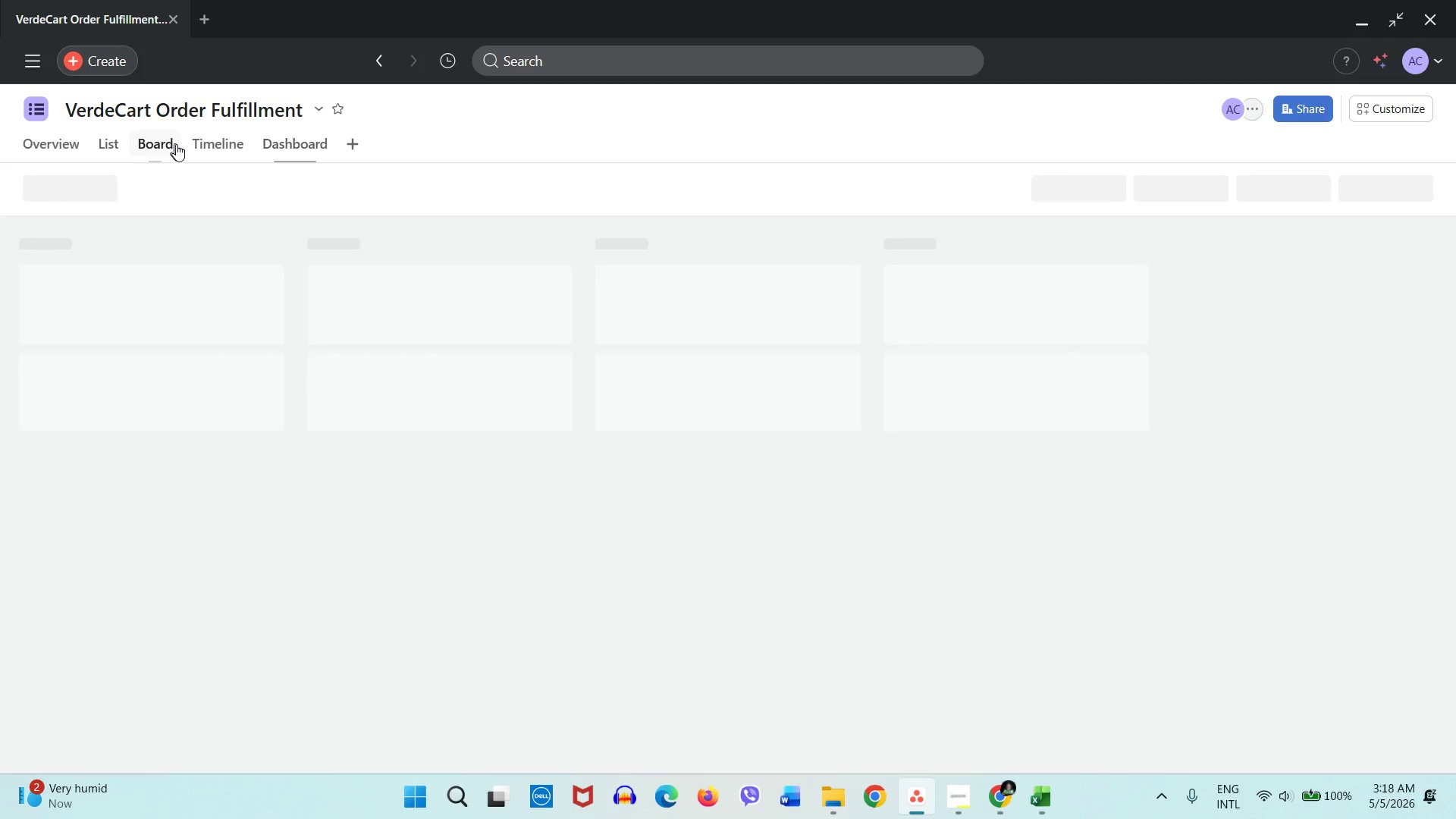 
mouse_move([190, 155])
 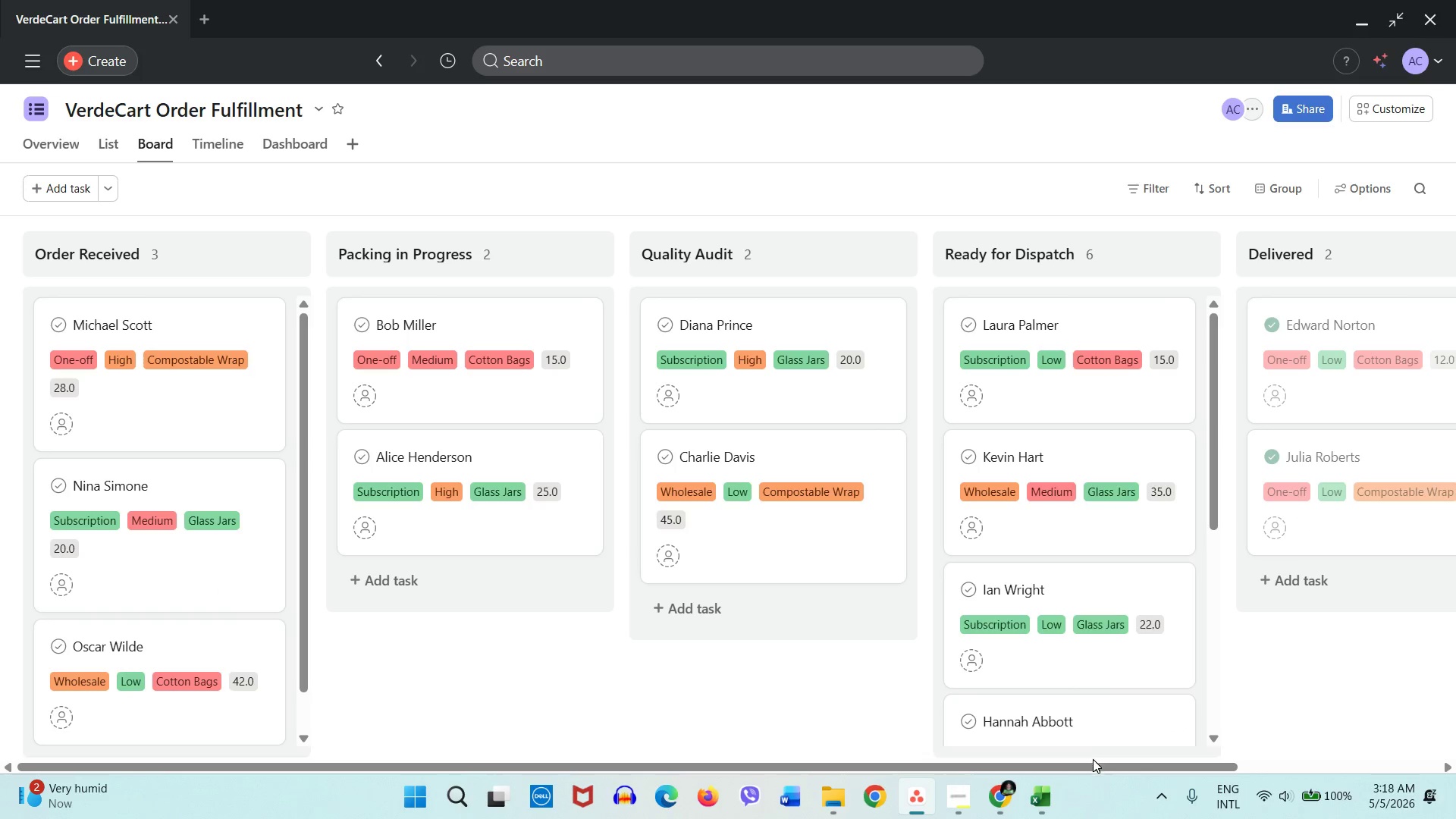 